 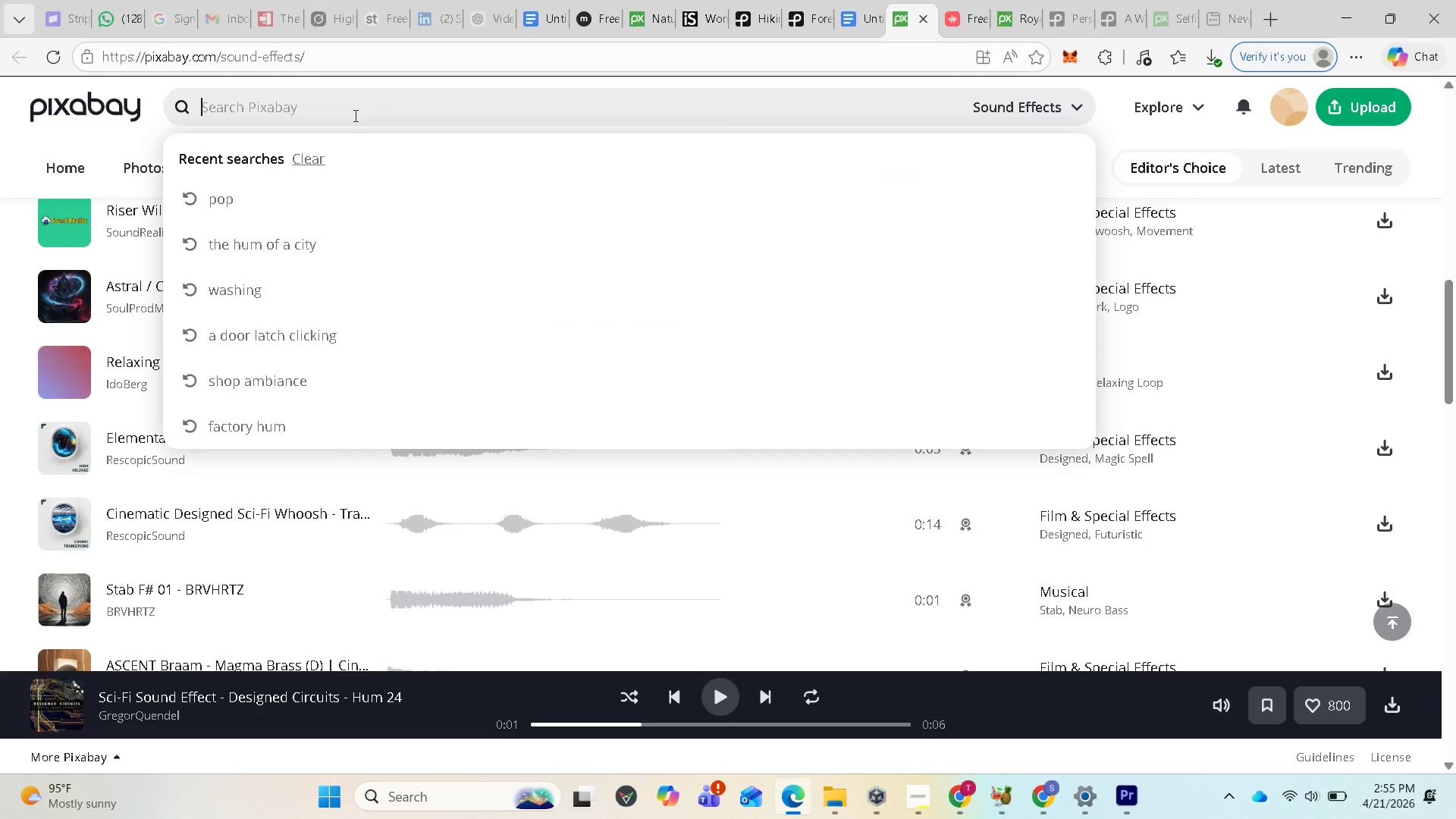 
key(Control+V)
 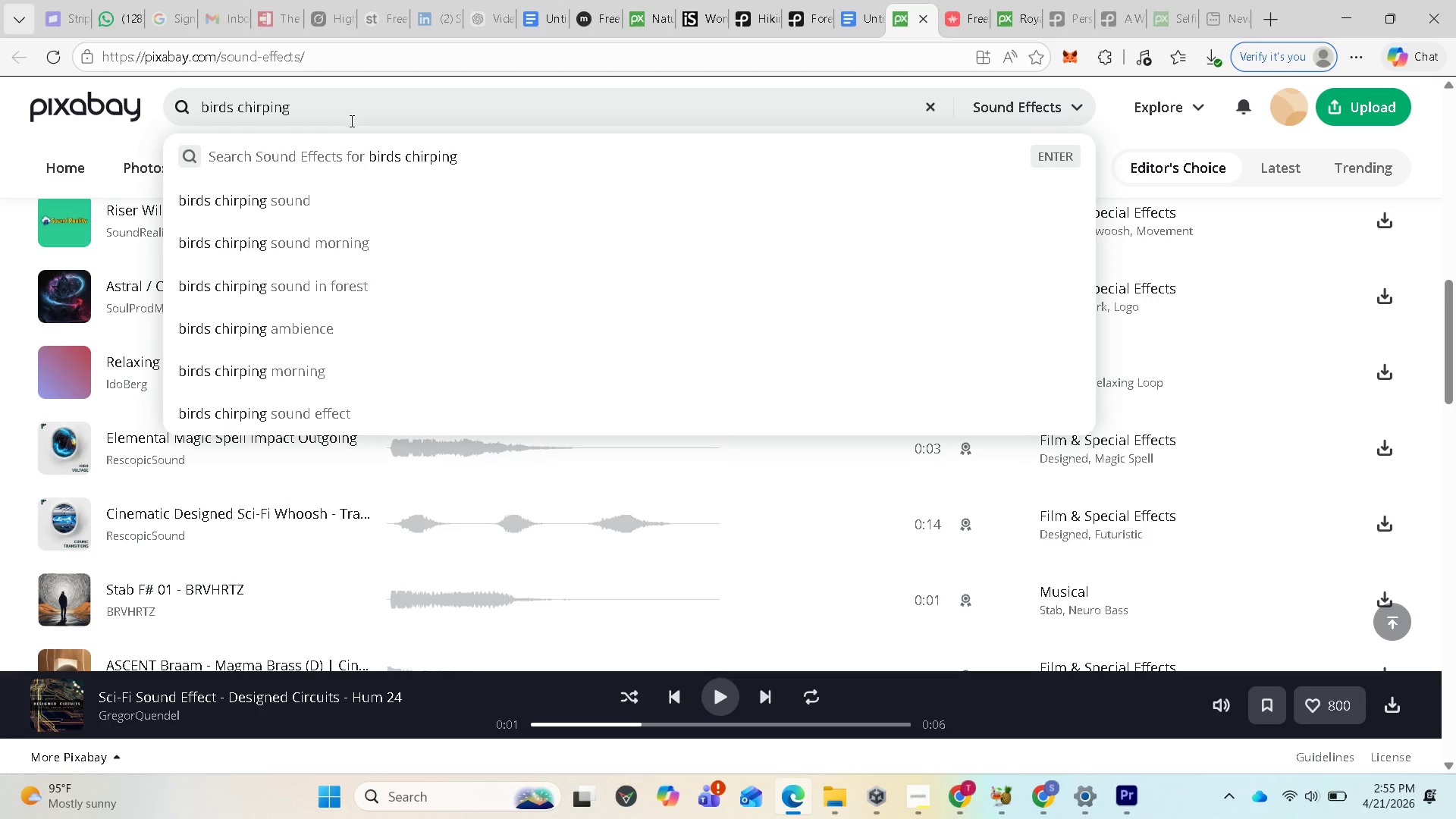 
key(Enter)
 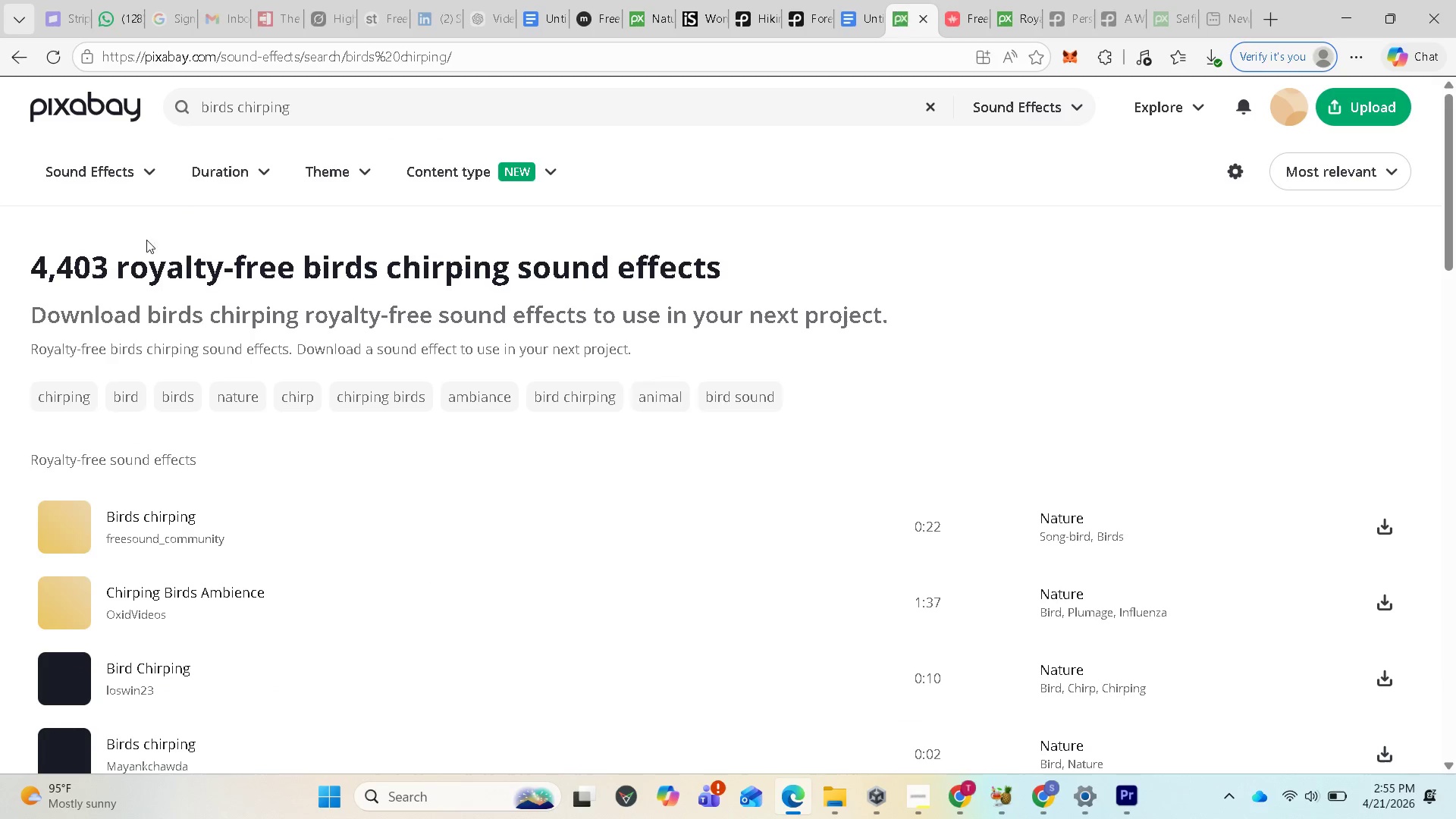 
scroll: coordinate [95, 515], scroll_direction: down, amount: 1.0
 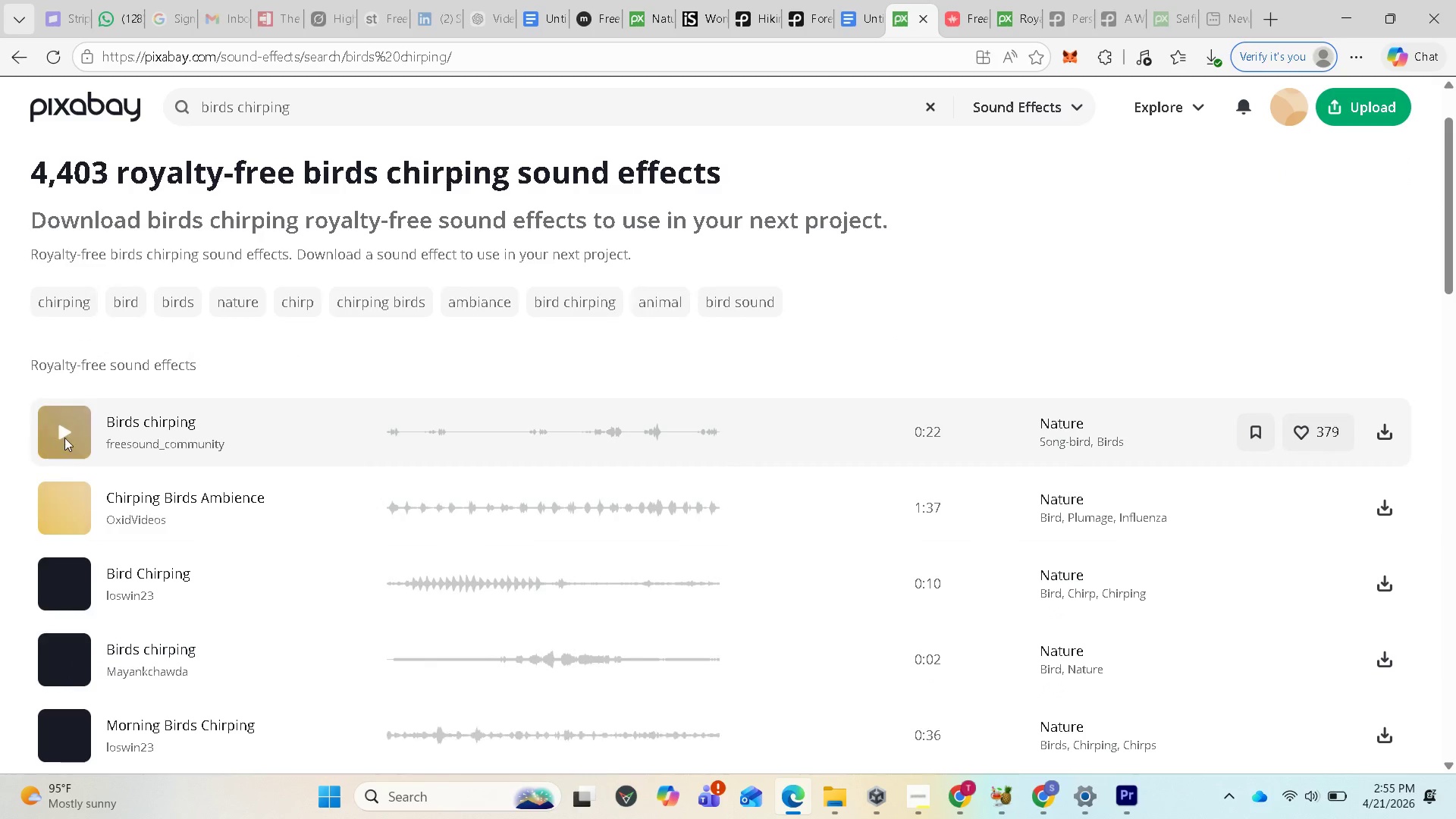 
left_click([61, 429])
 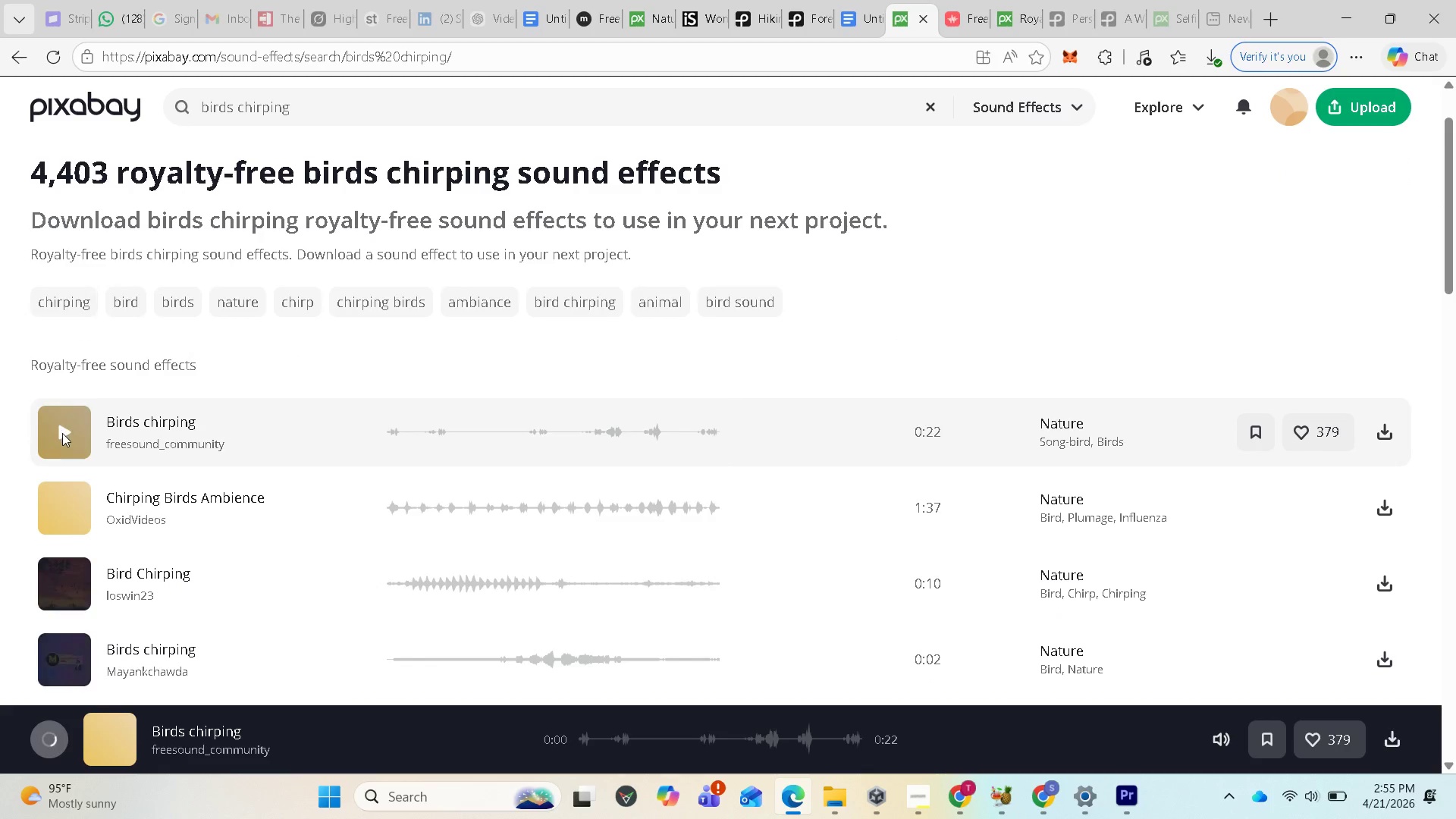 
left_click([62, 433])
 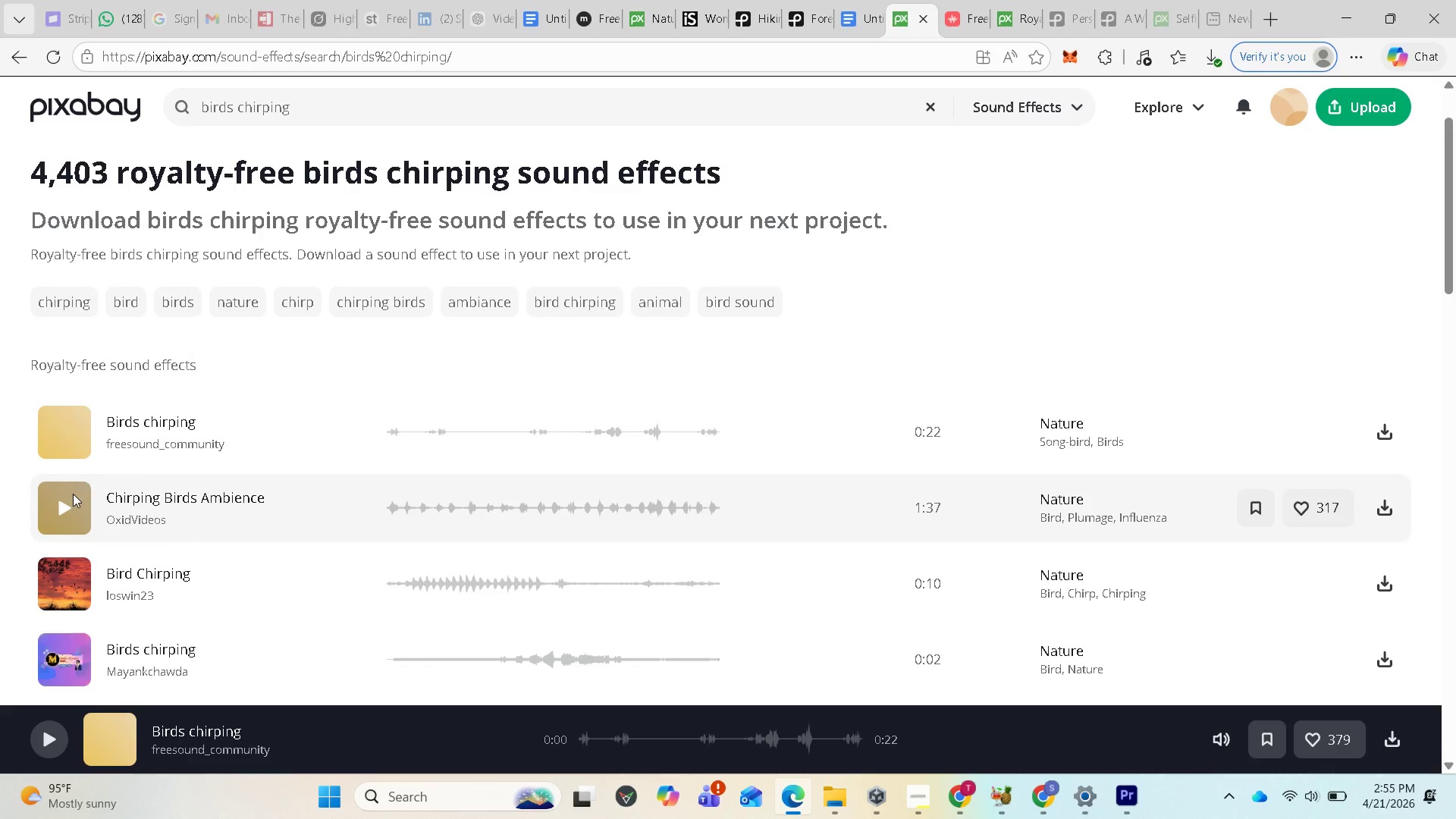 
left_click([67, 433])
 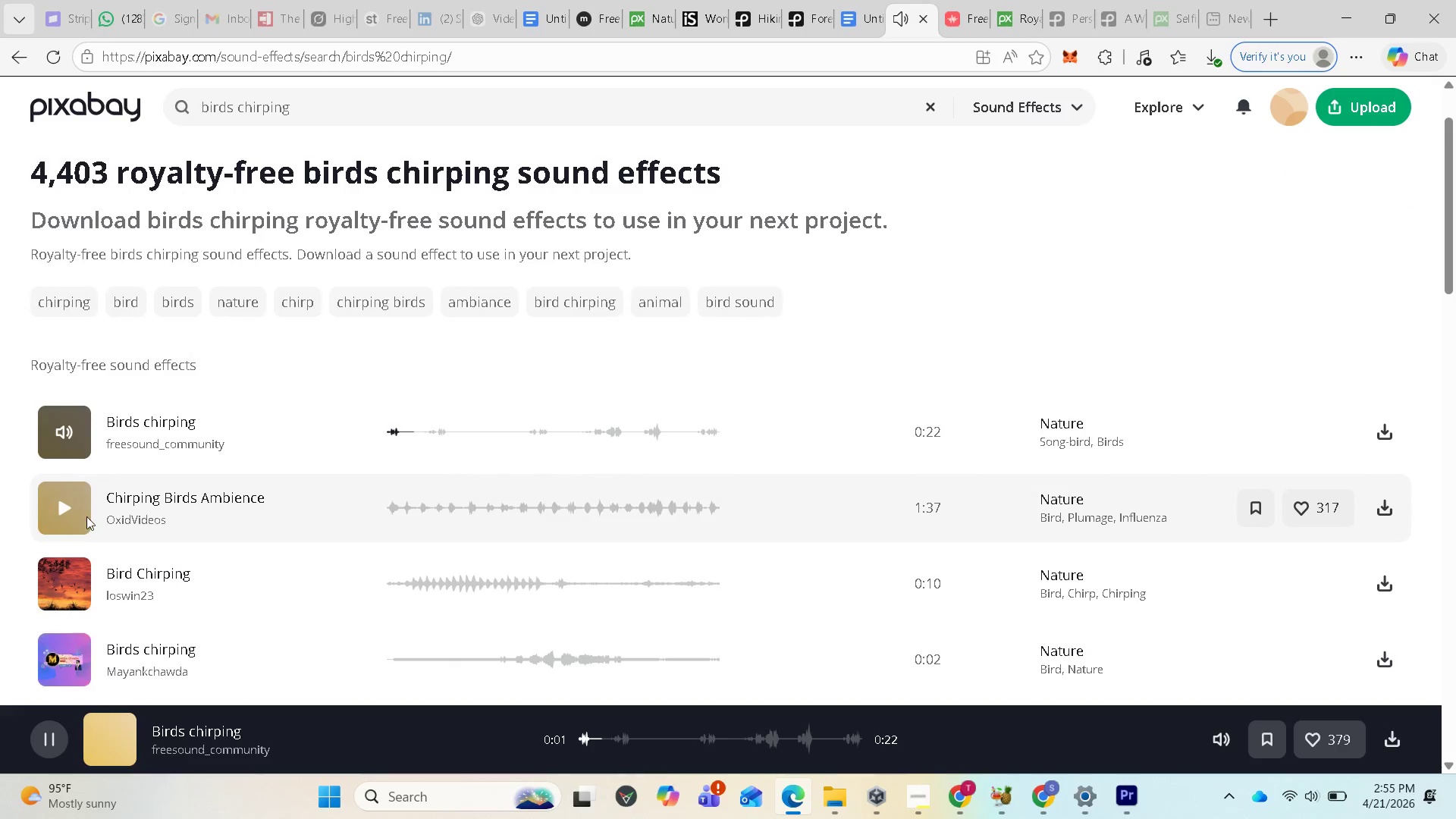 
left_click([65, 512])
 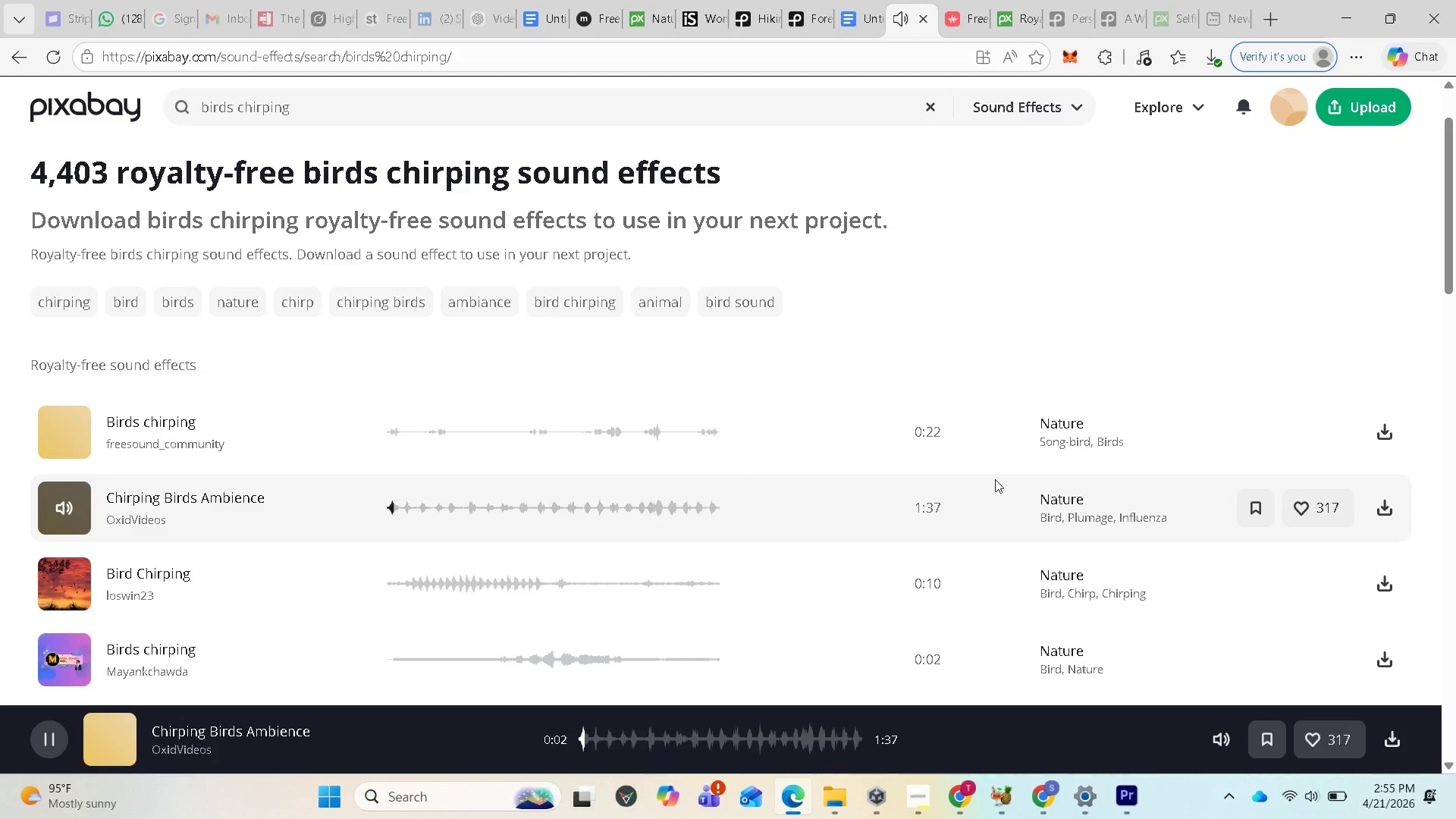 
left_click([1385, 507])
 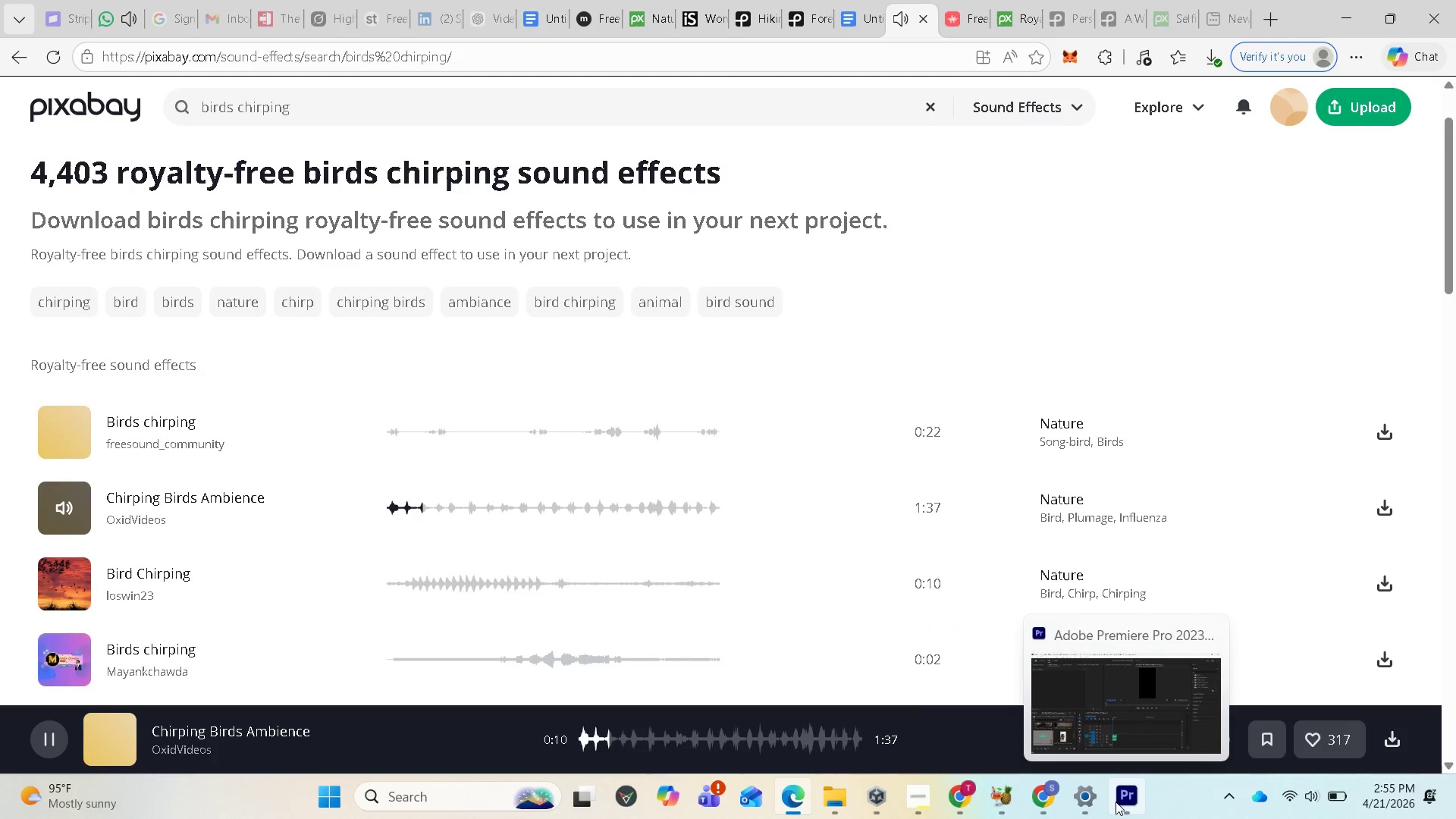 
wait(12.31)
 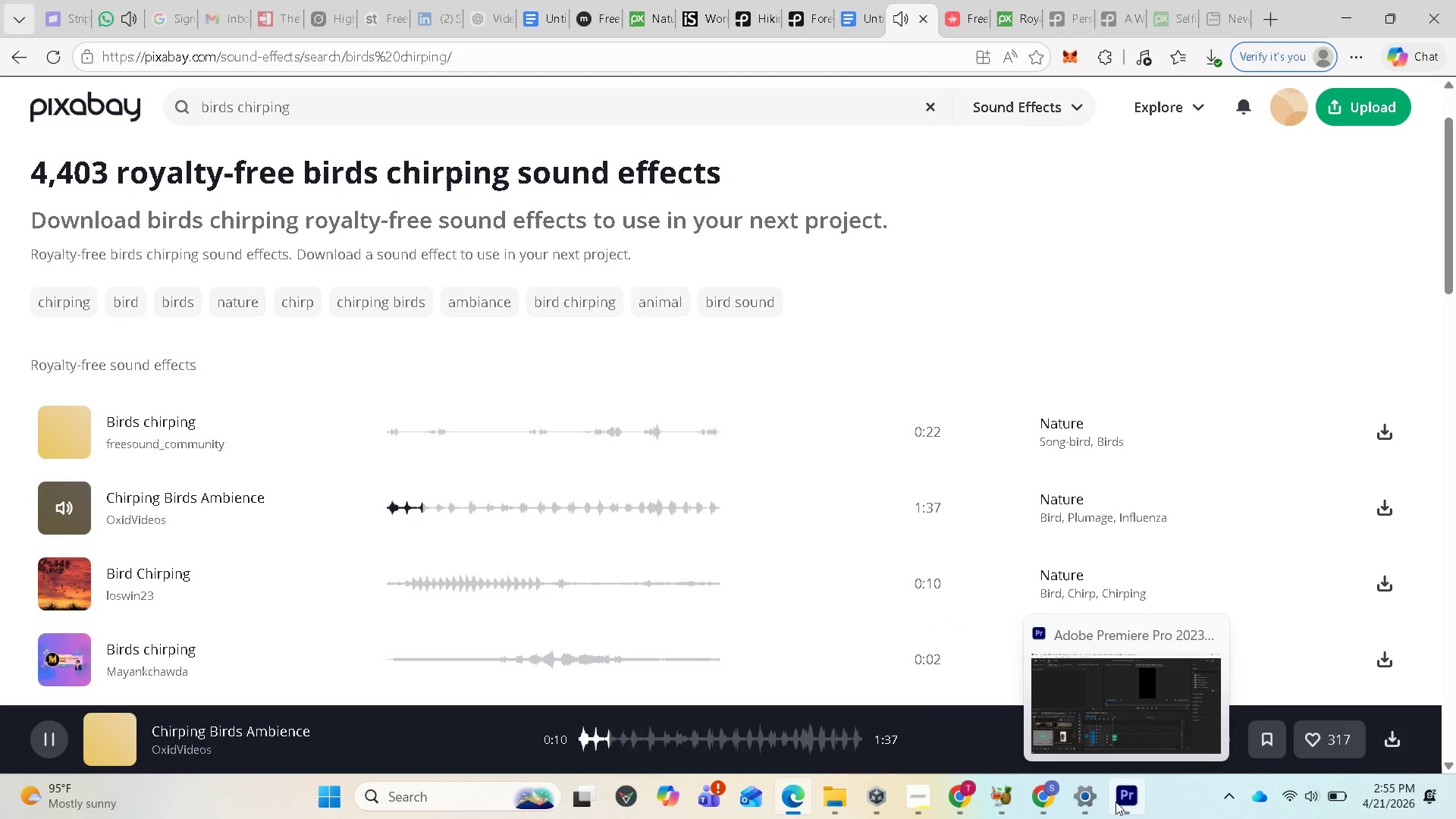 
left_click([1114, 728])
 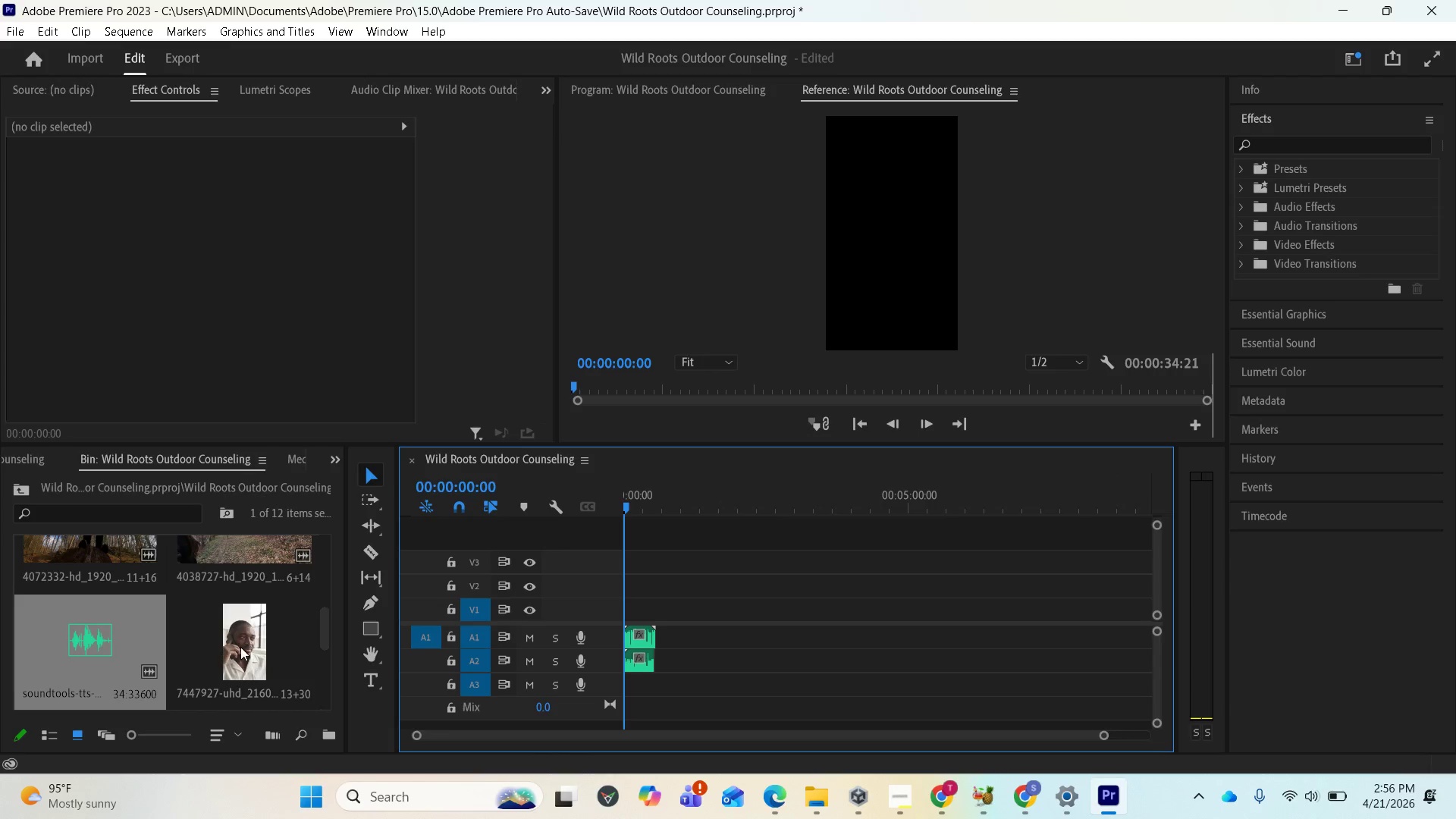 
left_click_drag(start_coordinate=[249, 642], to_coordinate=[626, 615])
 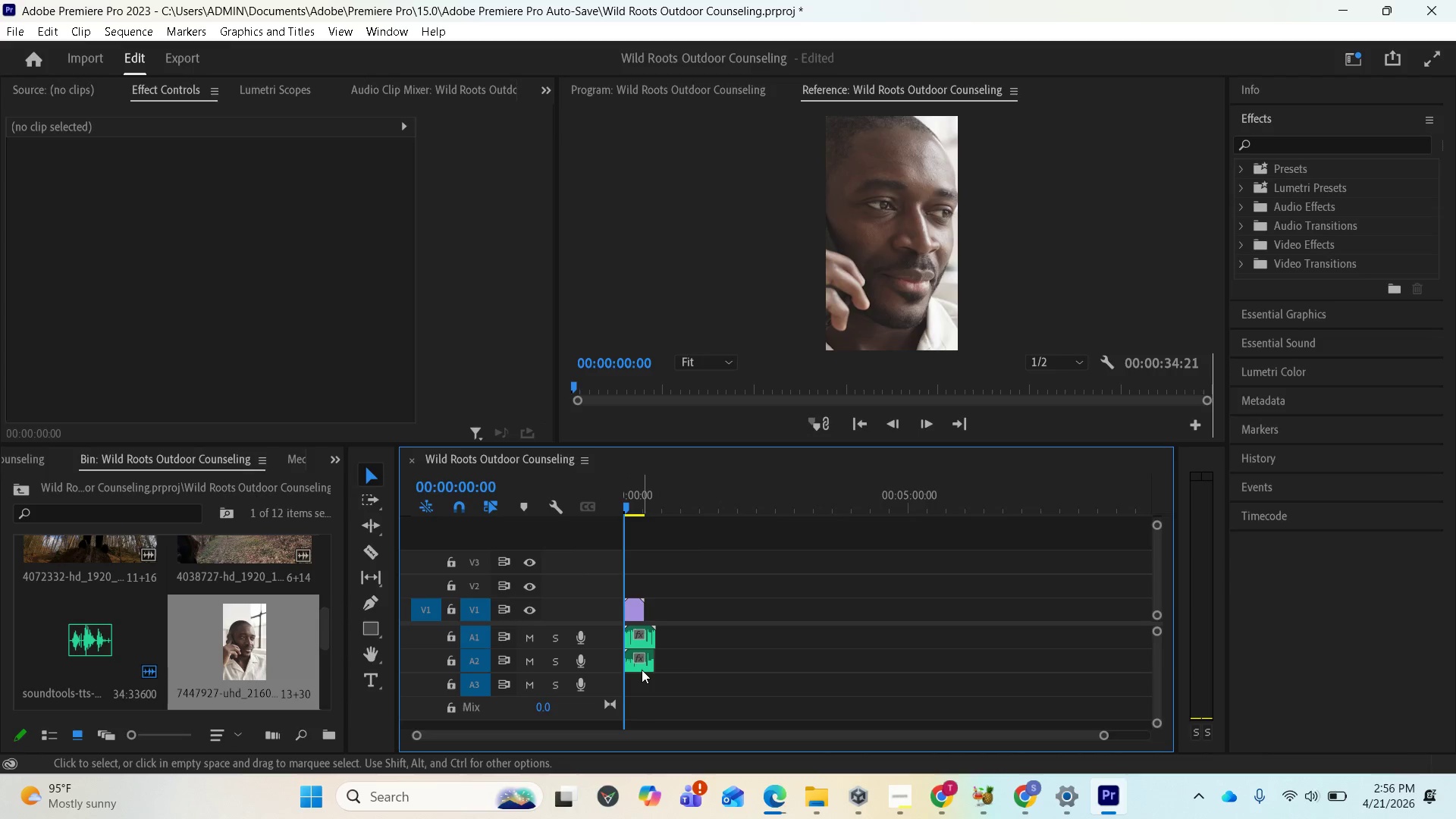 
left_click_drag(start_coordinate=[641, 664], to_coordinate=[639, 689])
 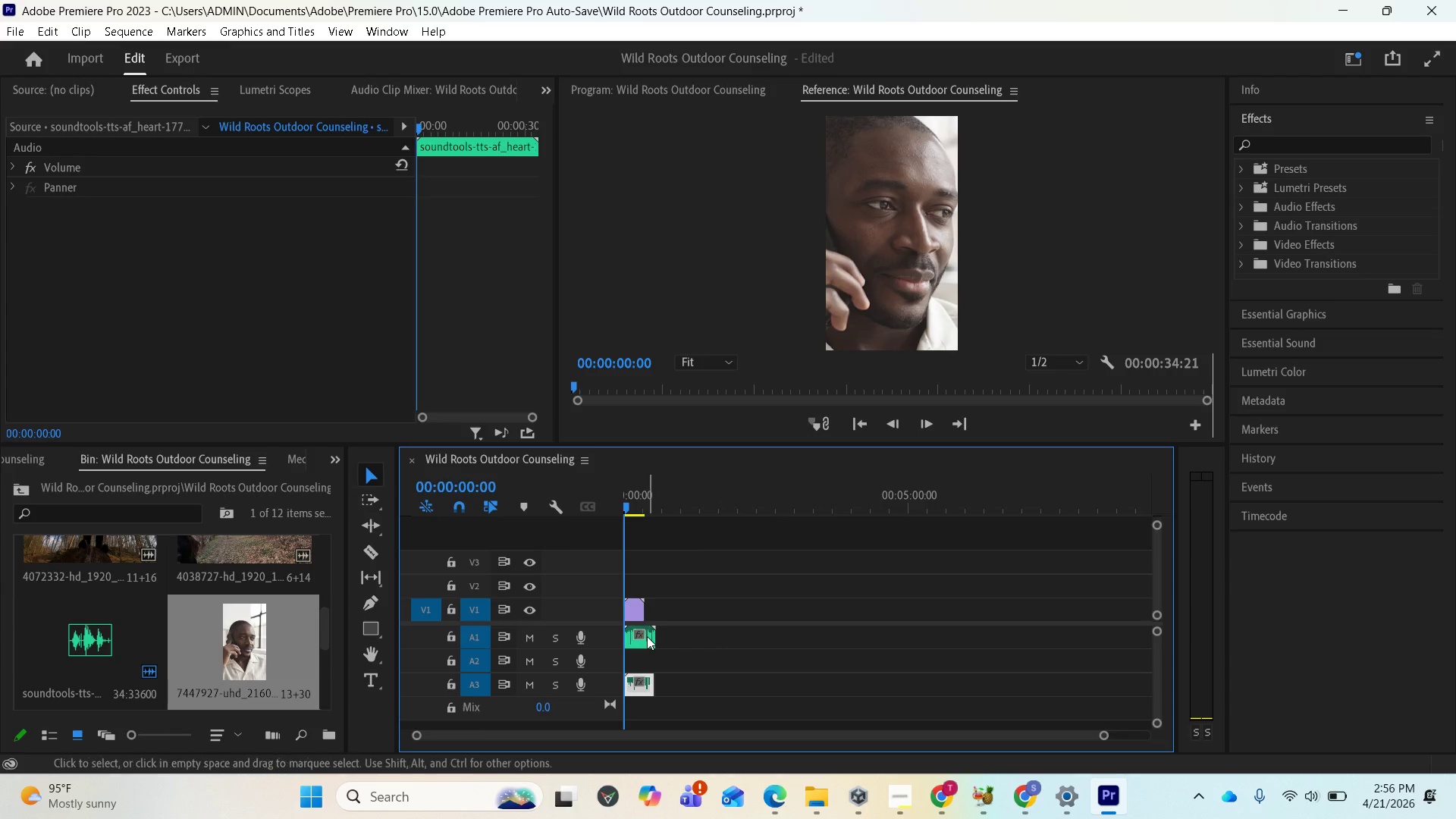 
left_click_drag(start_coordinate=[639, 639], to_coordinate=[640, 663])
 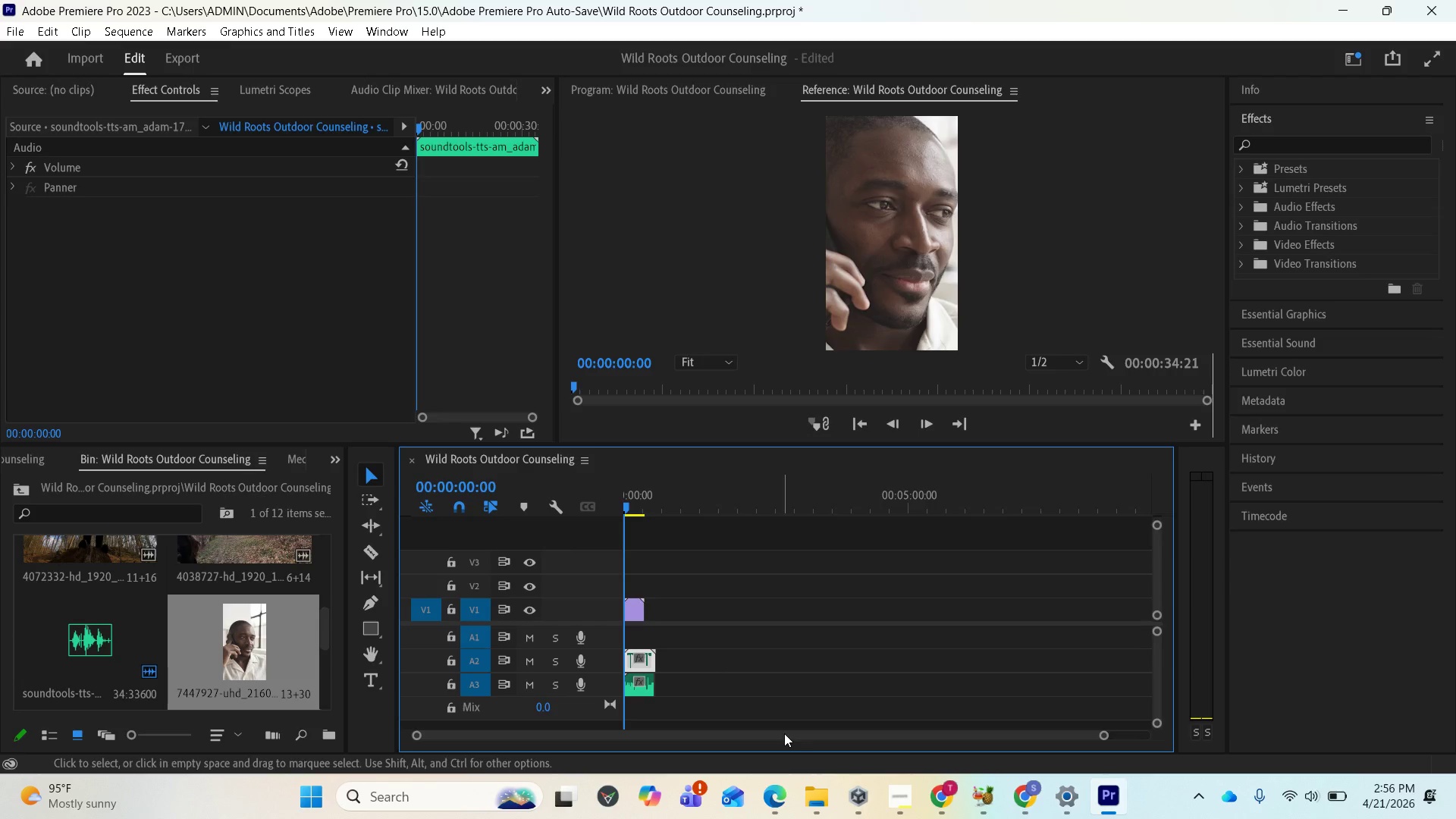 
wait(6.09)
 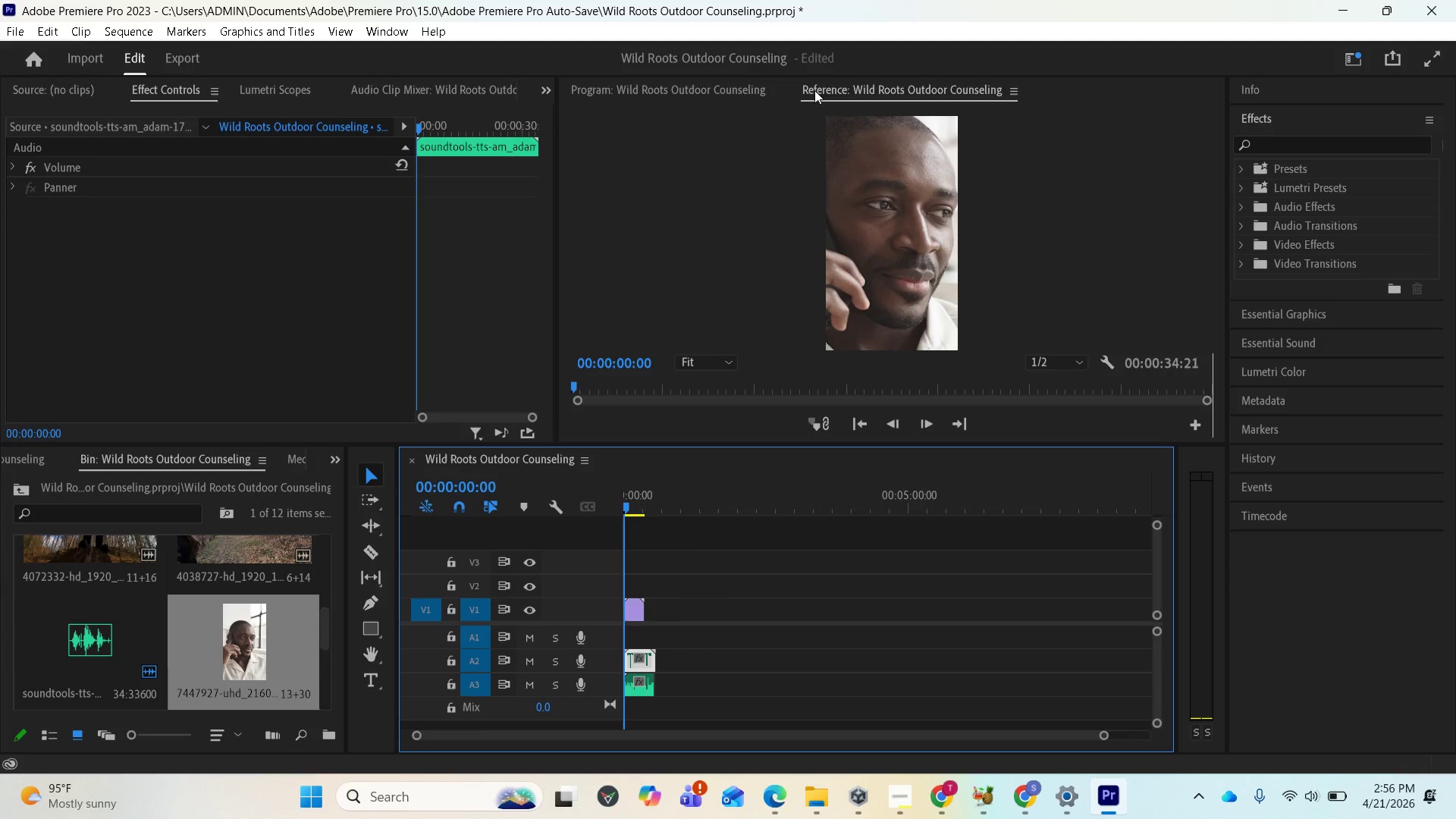 
left_click([774, 719])
 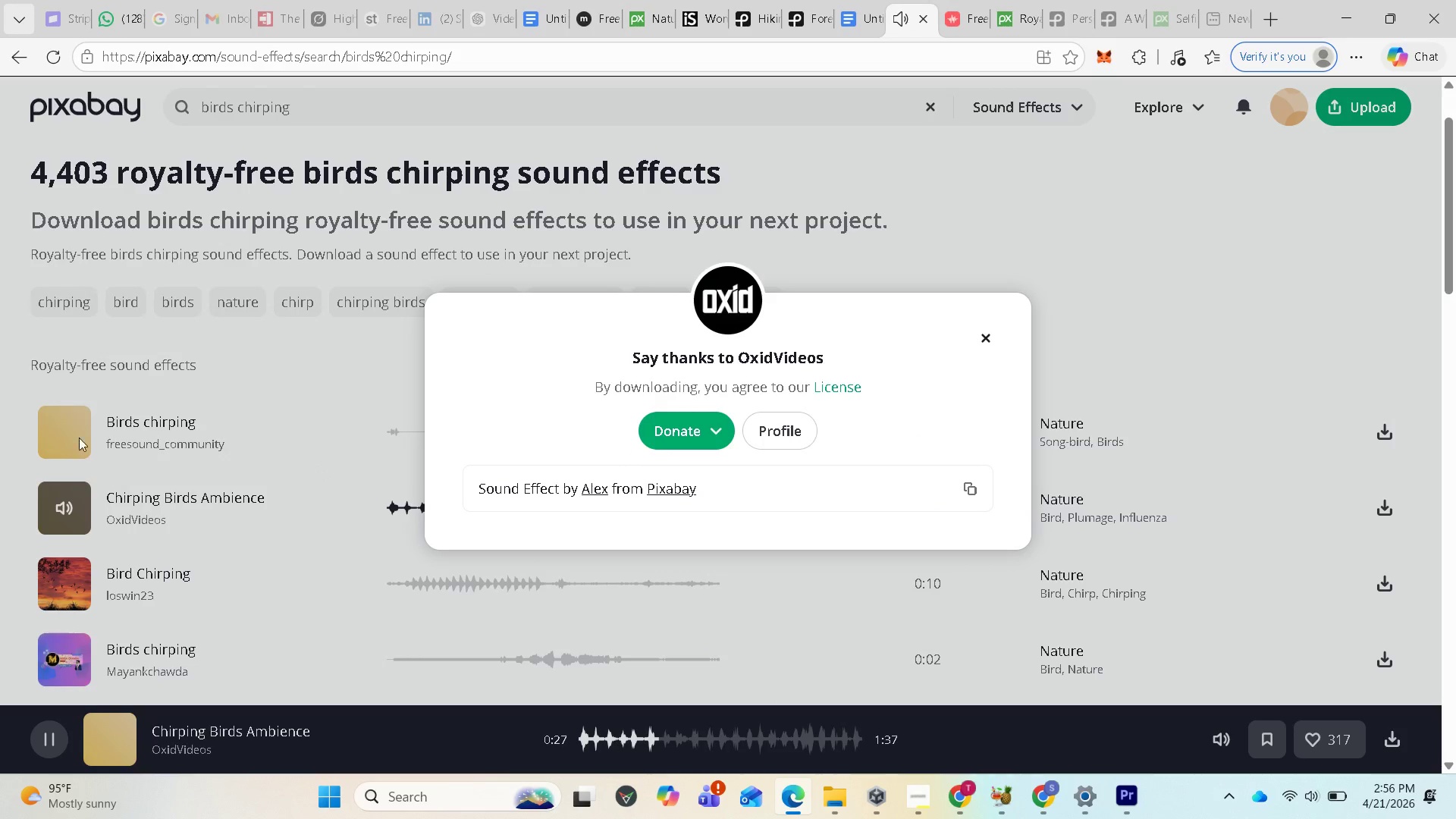 
left_click([71, 432])
 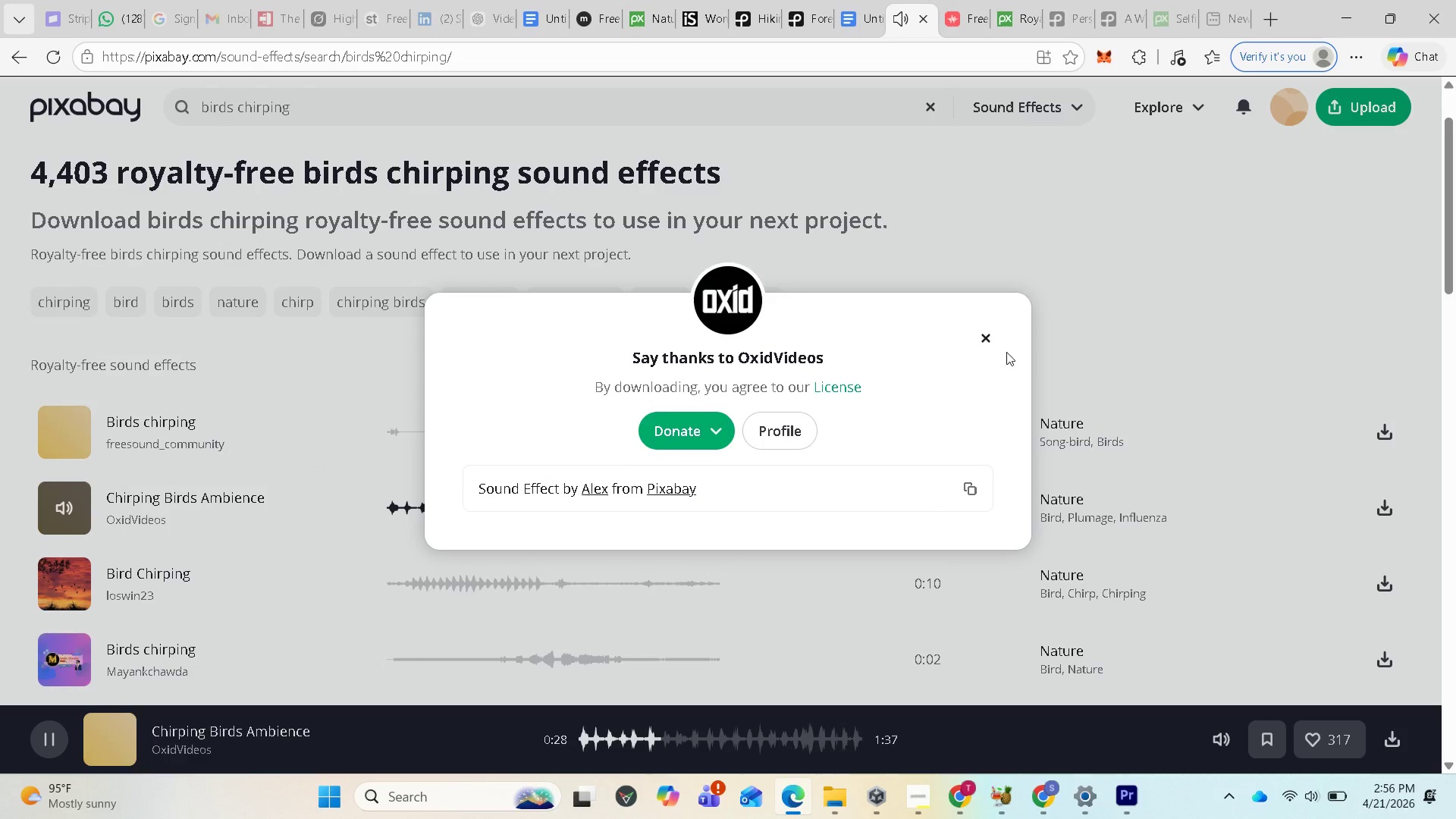 
left_click([981, 336])
 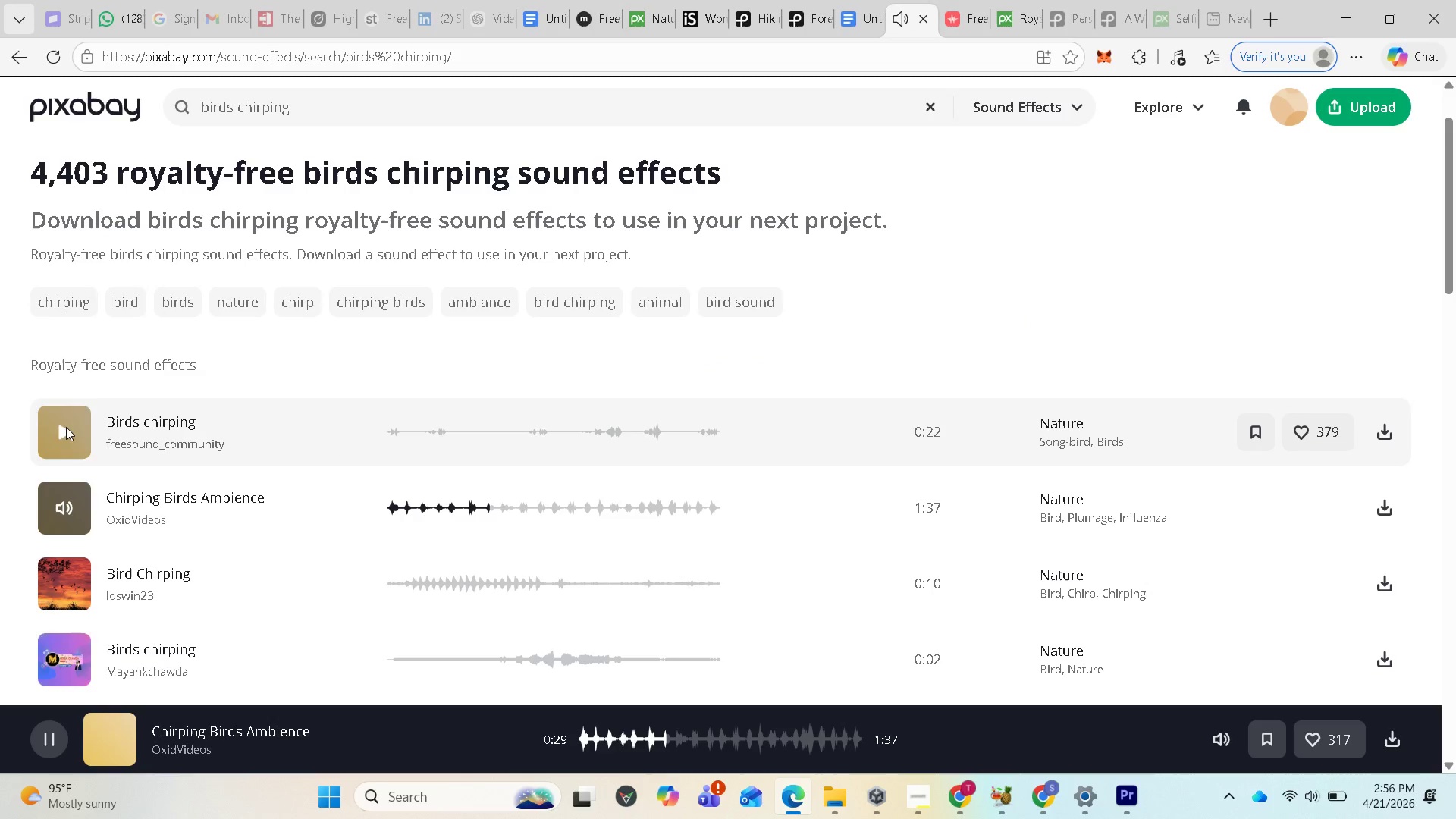 
left_click([57, 429])
 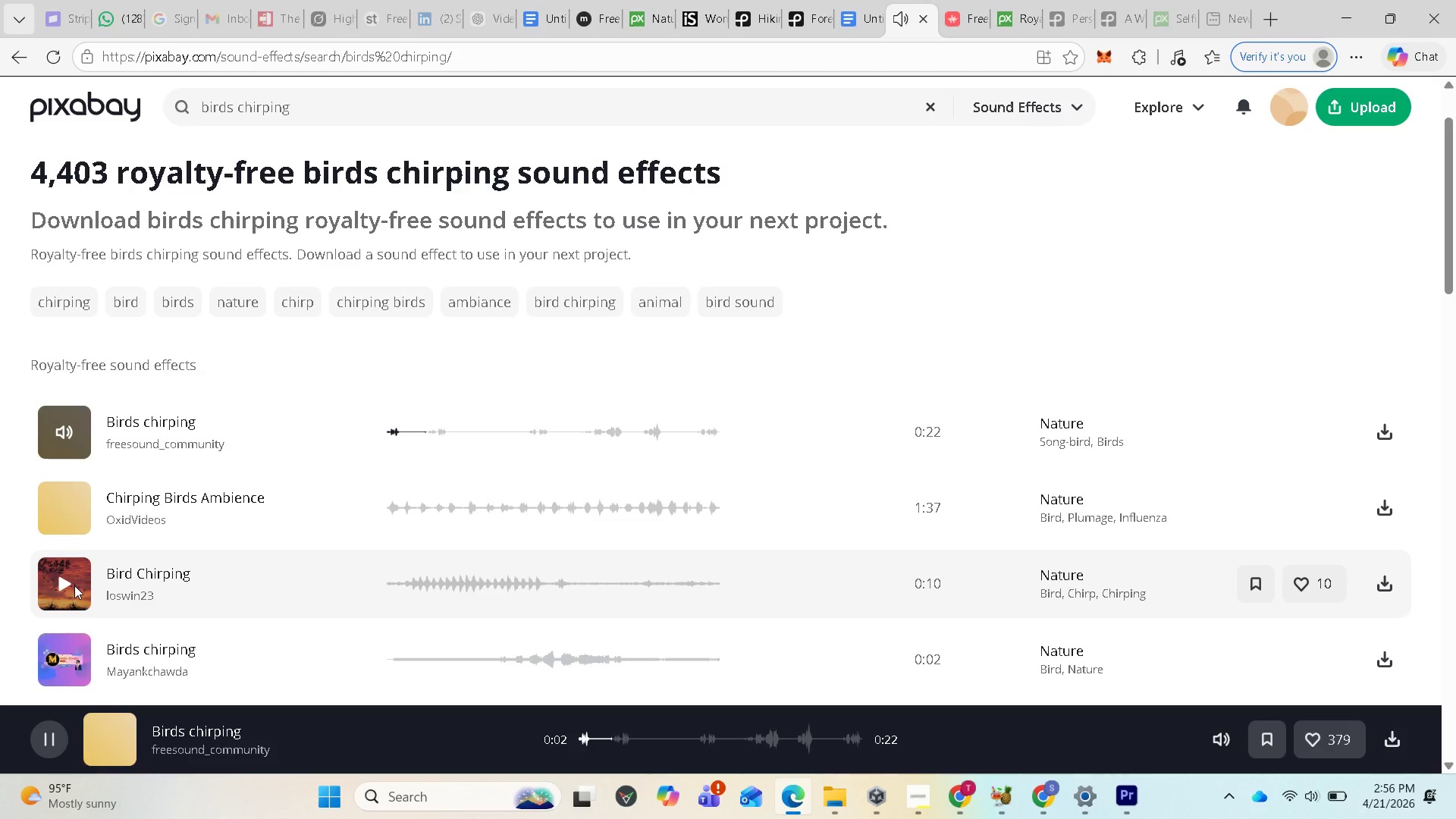 
left_click([56, 585])
 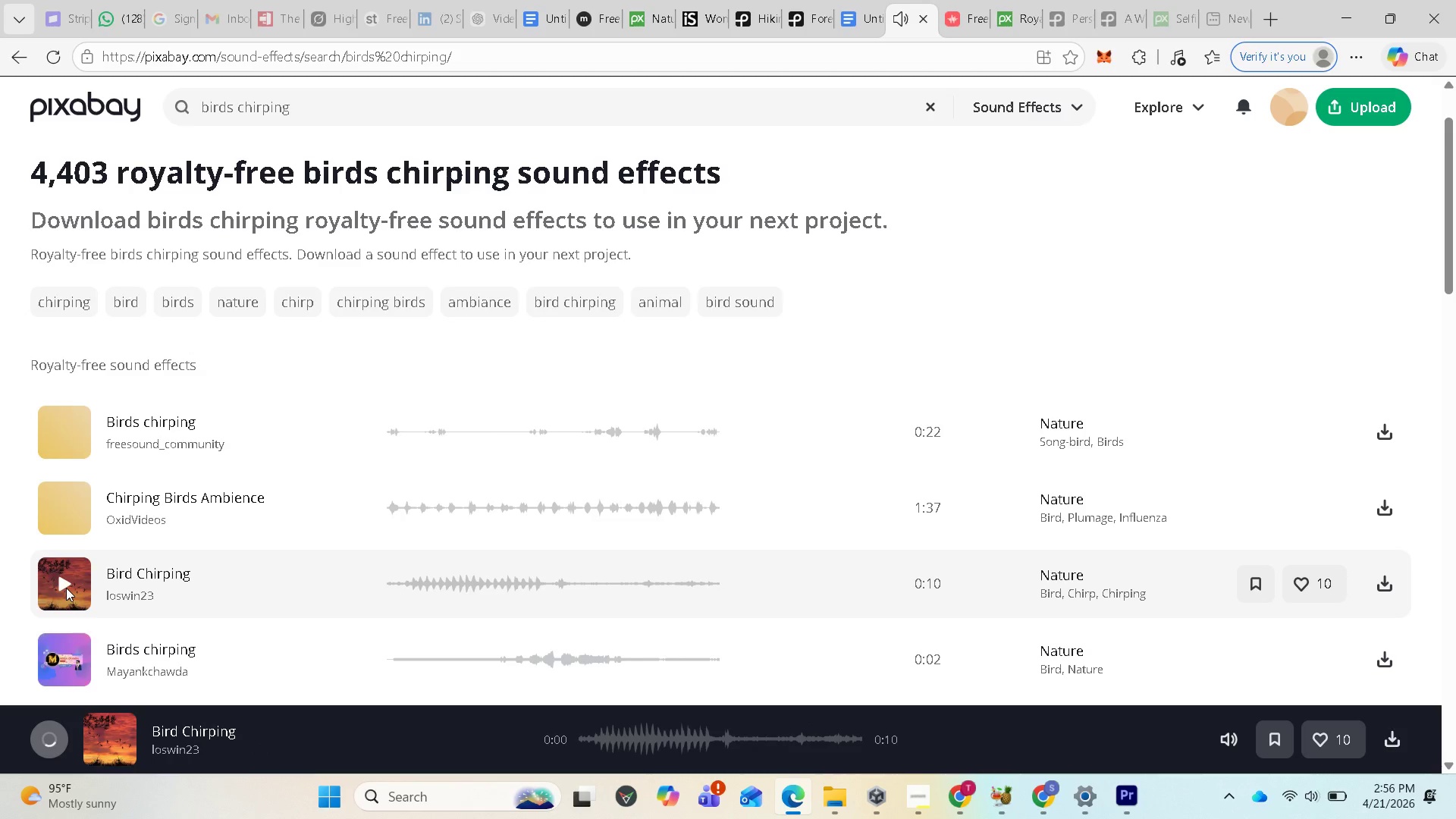 
left_click([66, 580])
 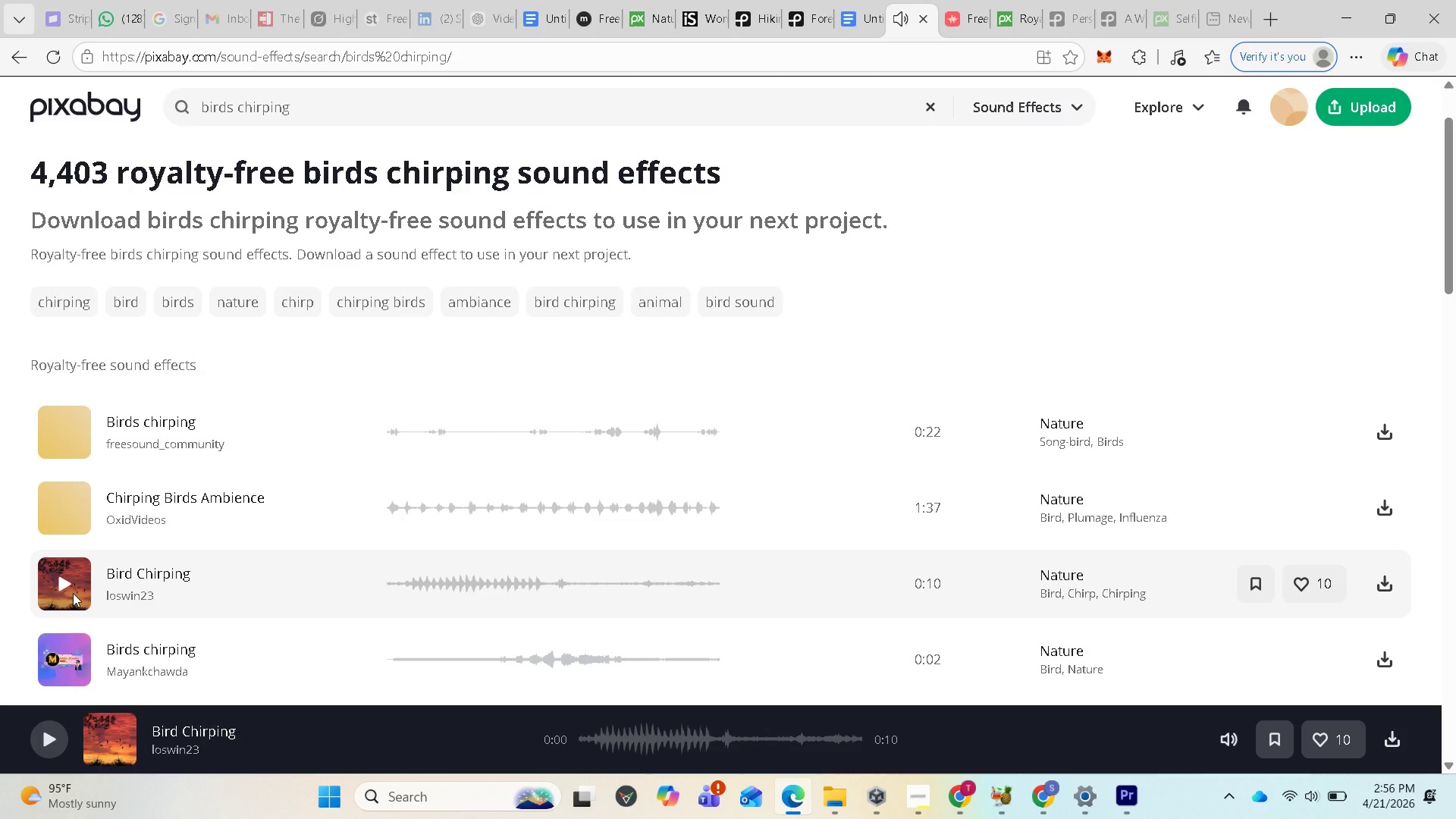 
scroll: coordinate [96, 619], scroll_direction: down, amount: 1.0
 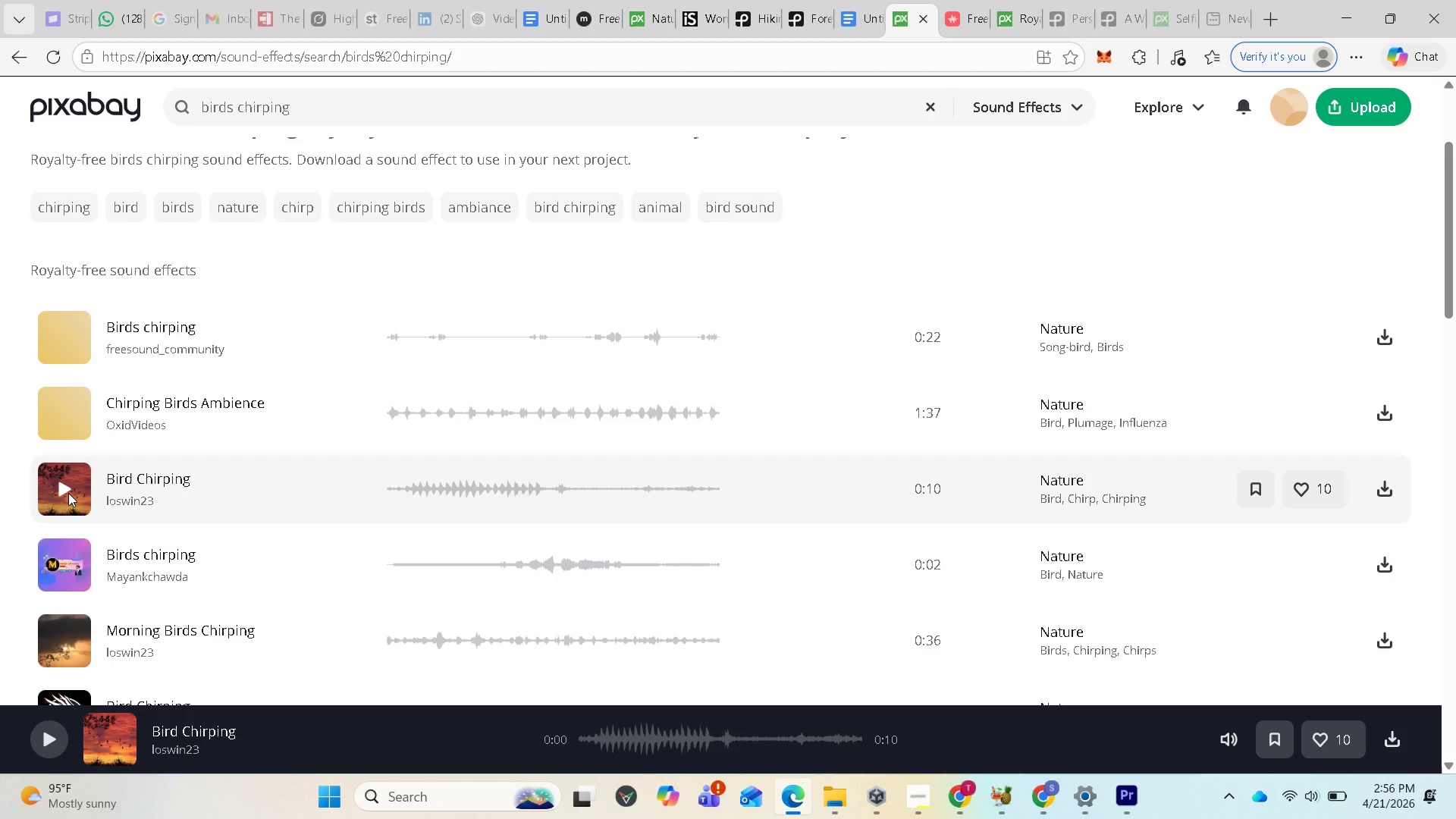 
left_click([67, 494])
 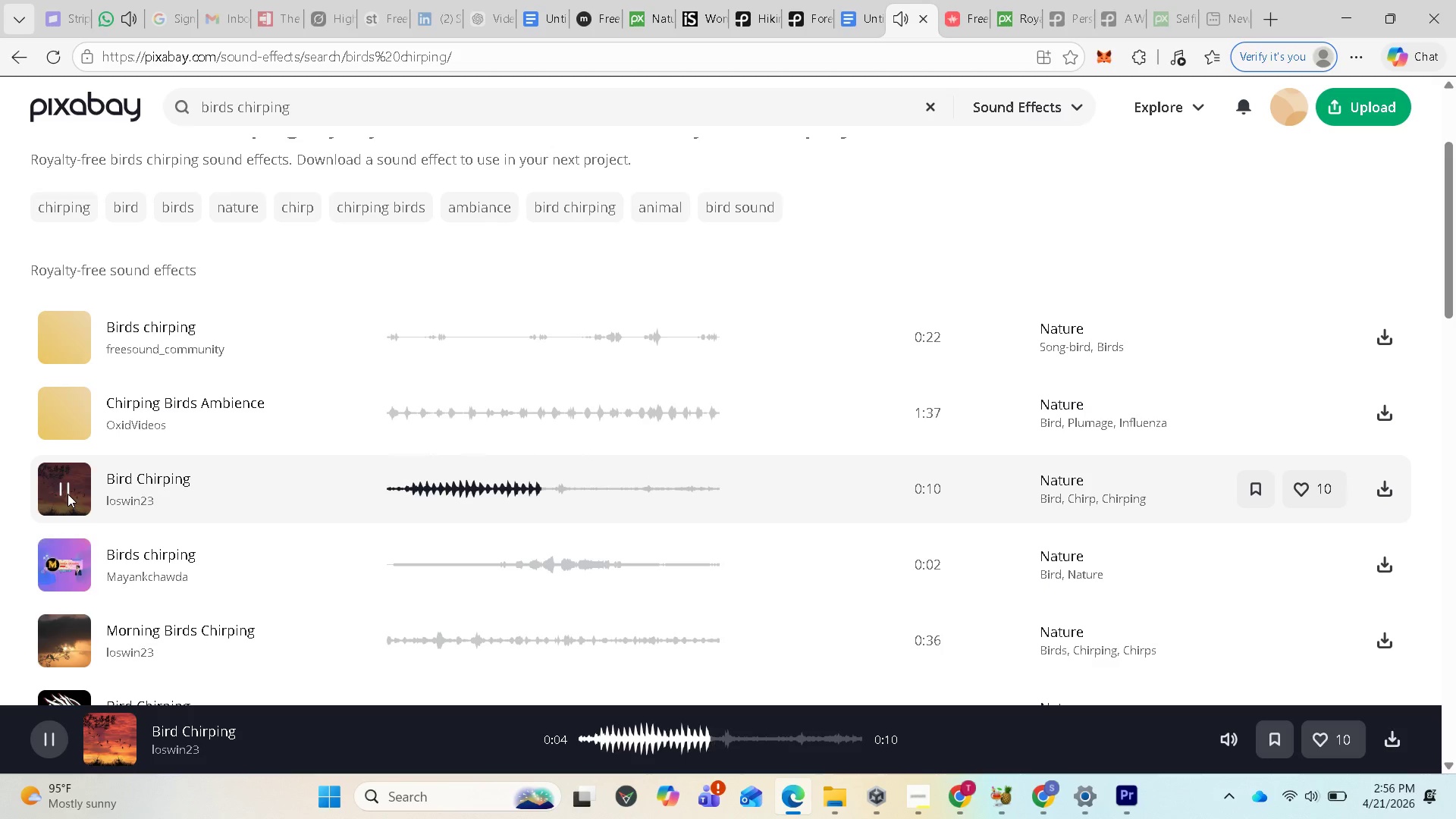 
wait(7.08)
 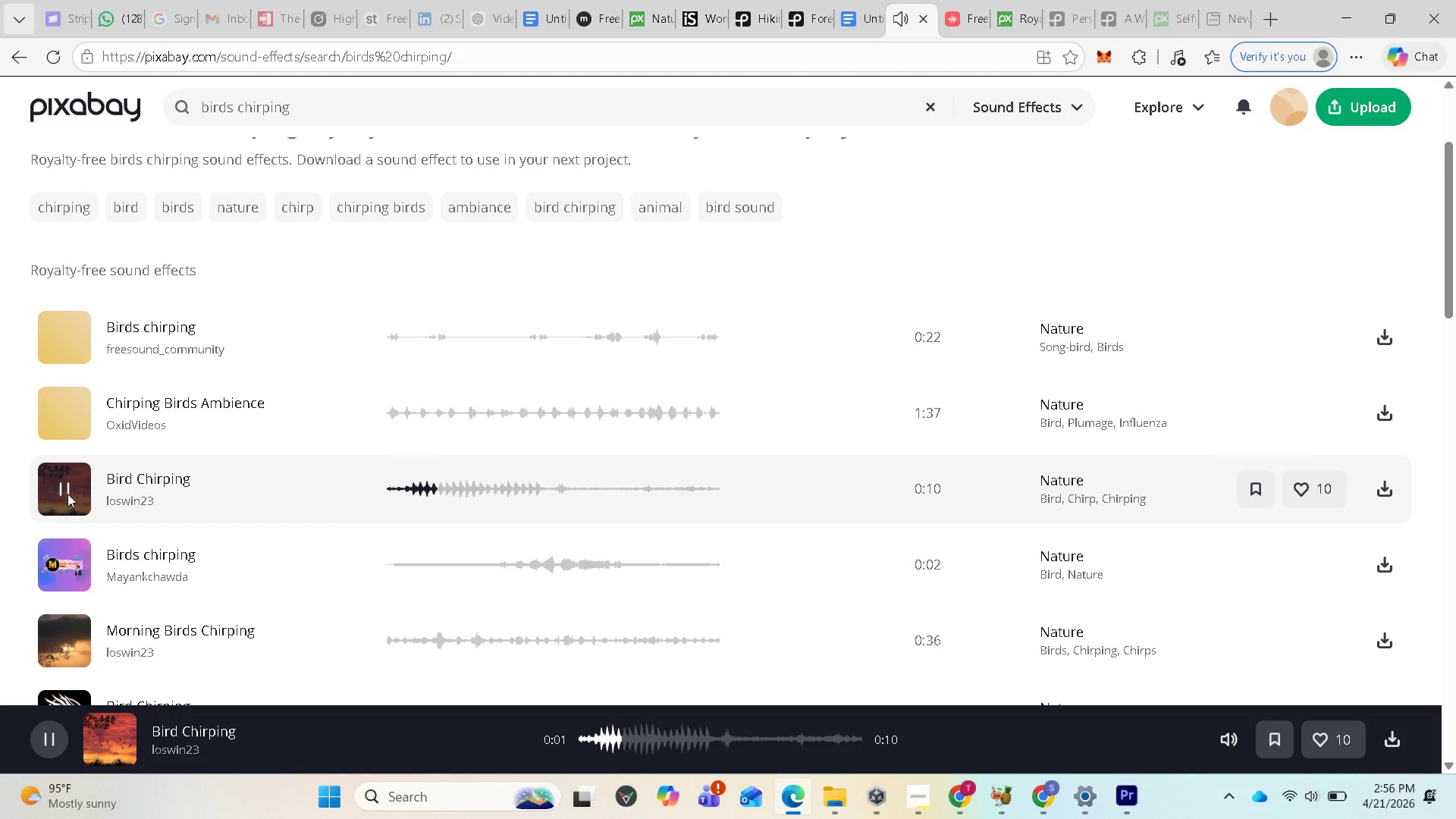 
left_click([67, 494])
 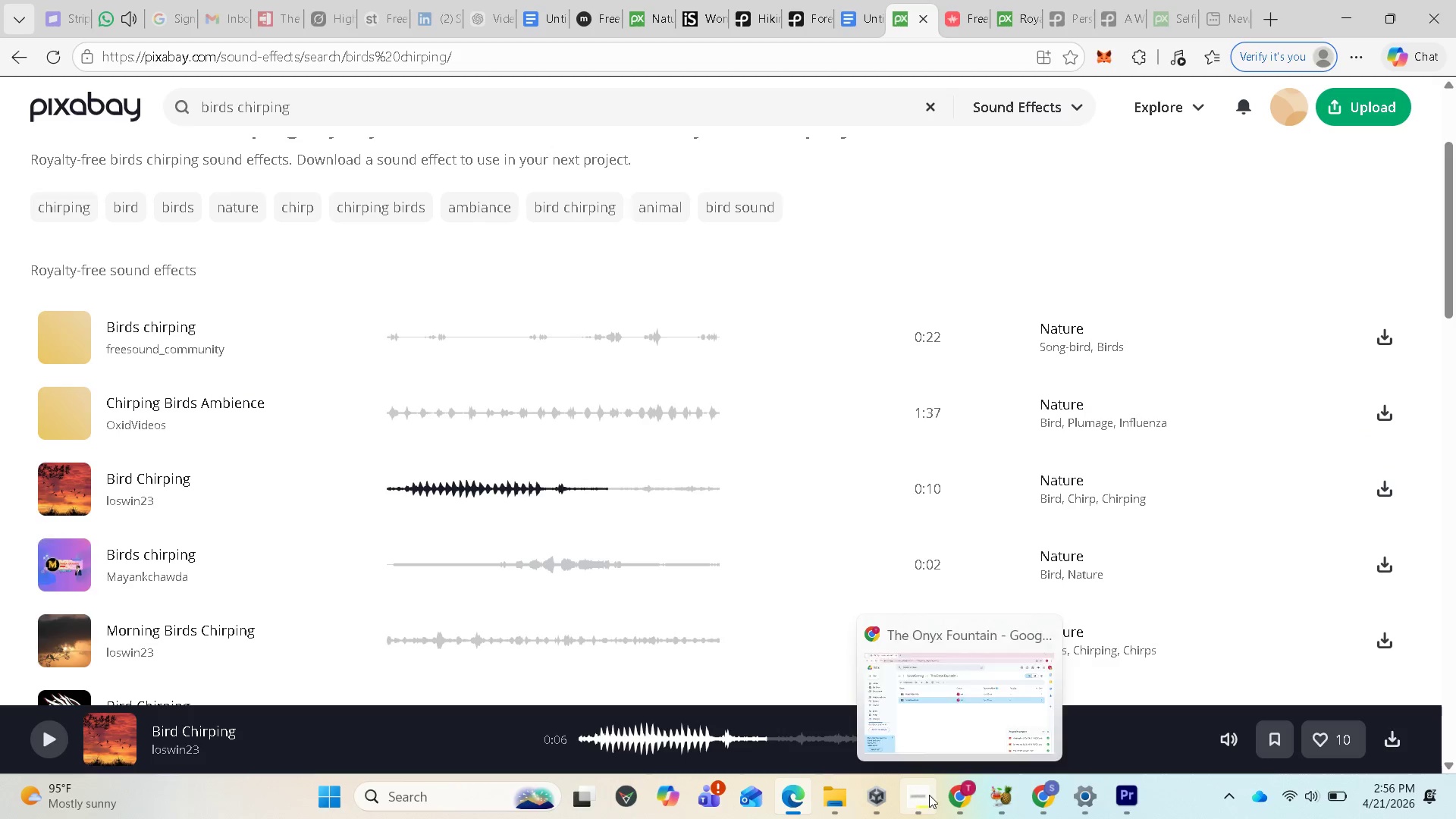 
wait(6.31)
 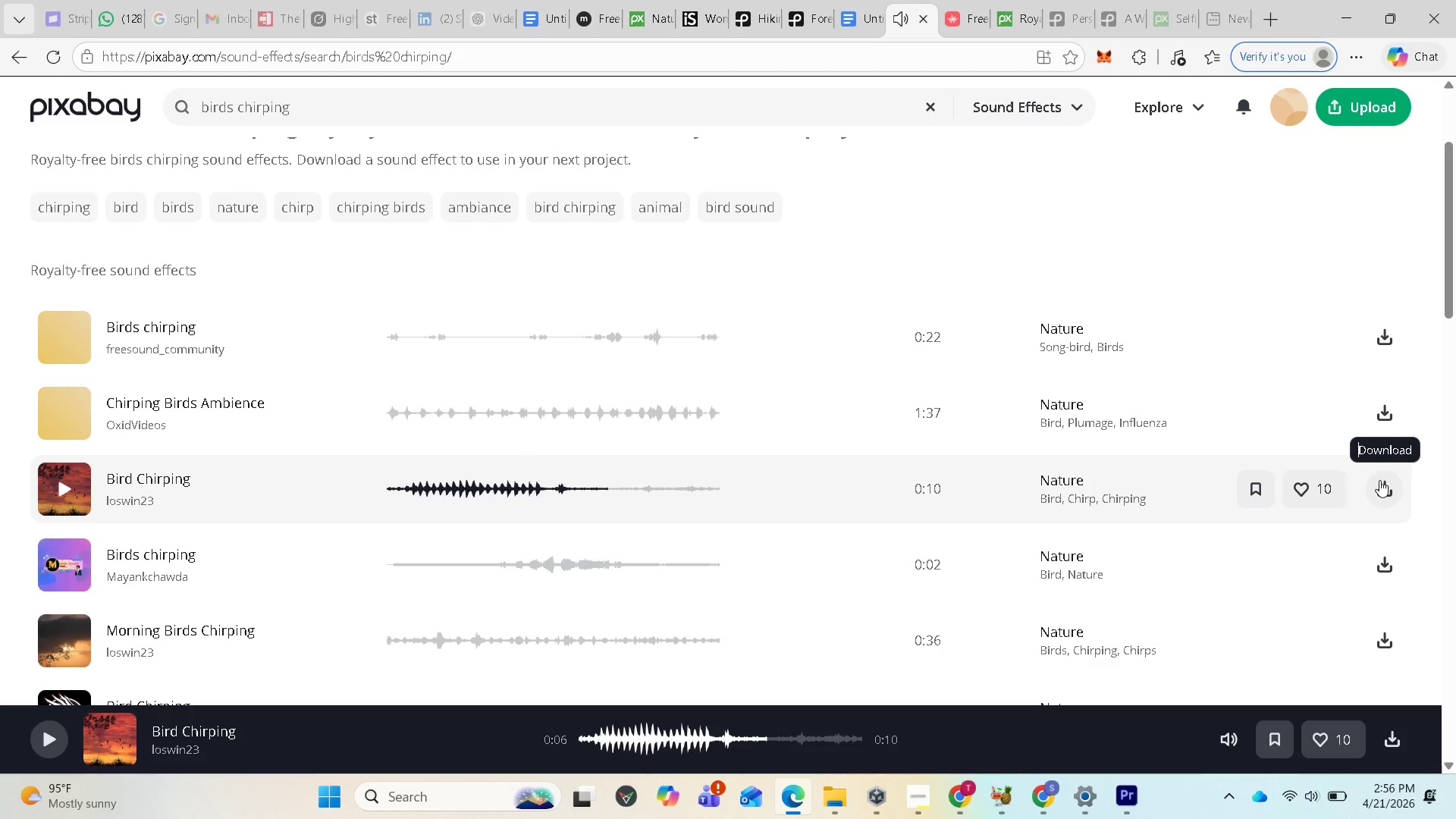 
left_click([915, 717])